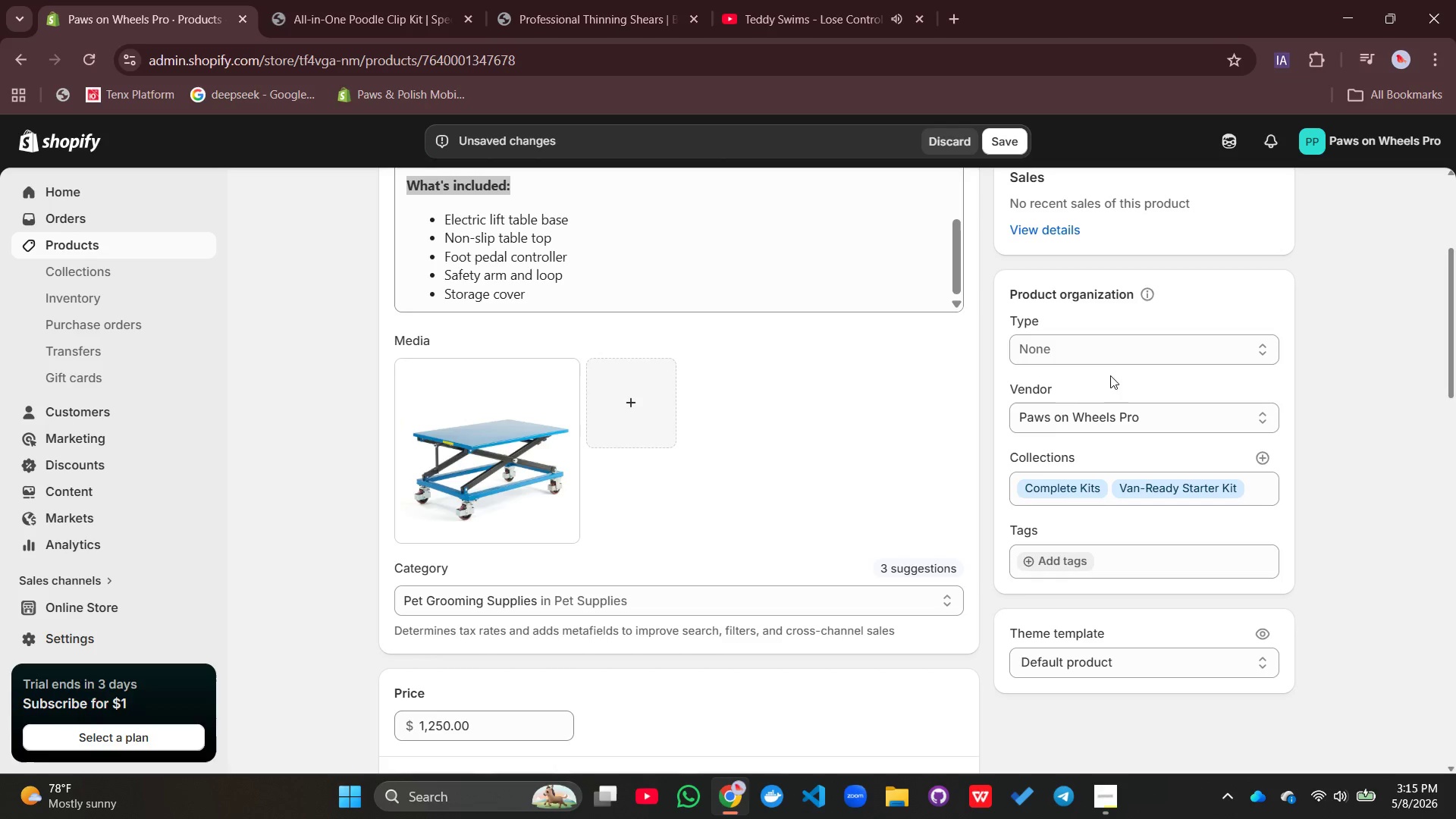 
left_click([1088, 355])
 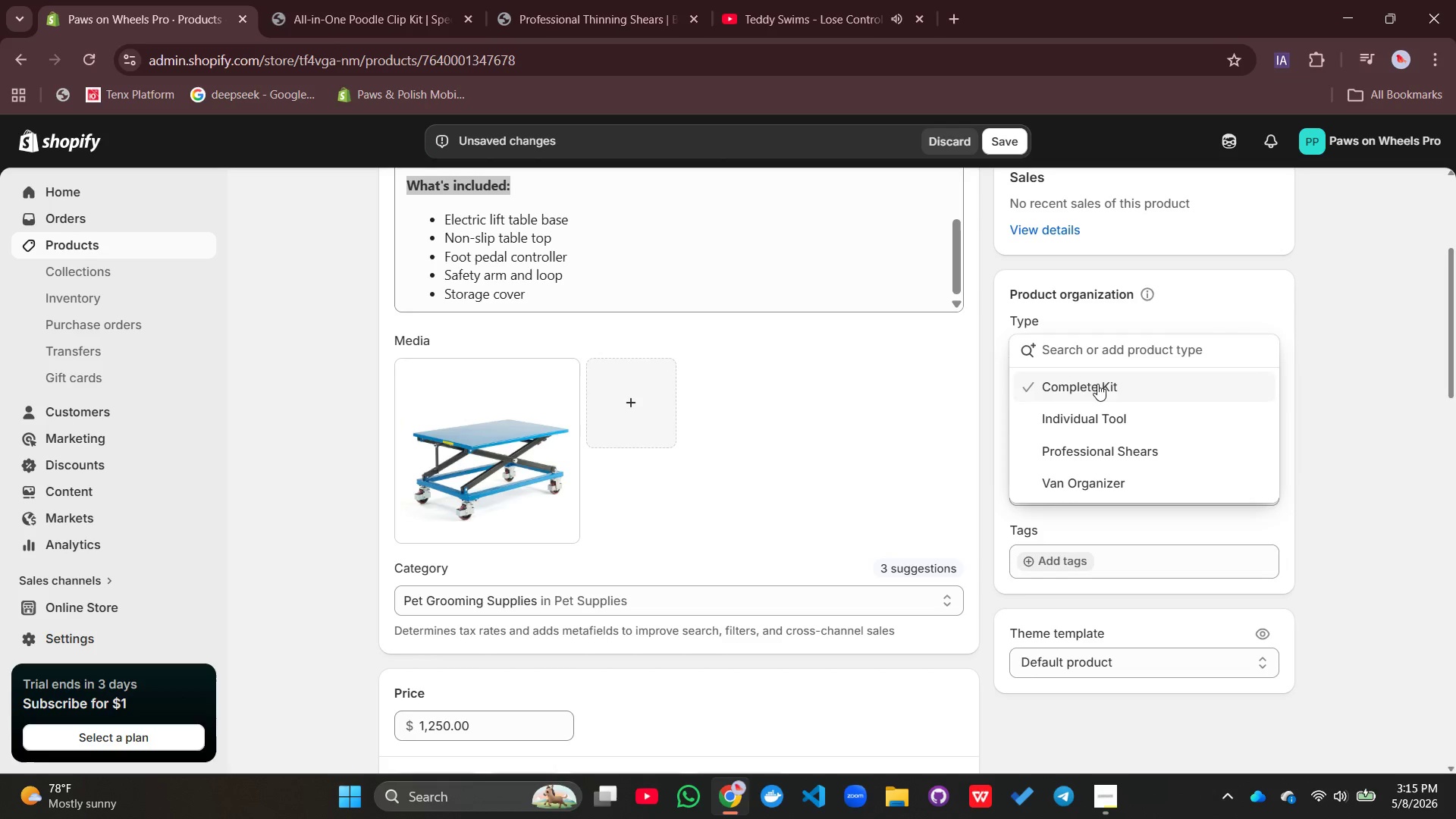 
left_click([1098, 386])
 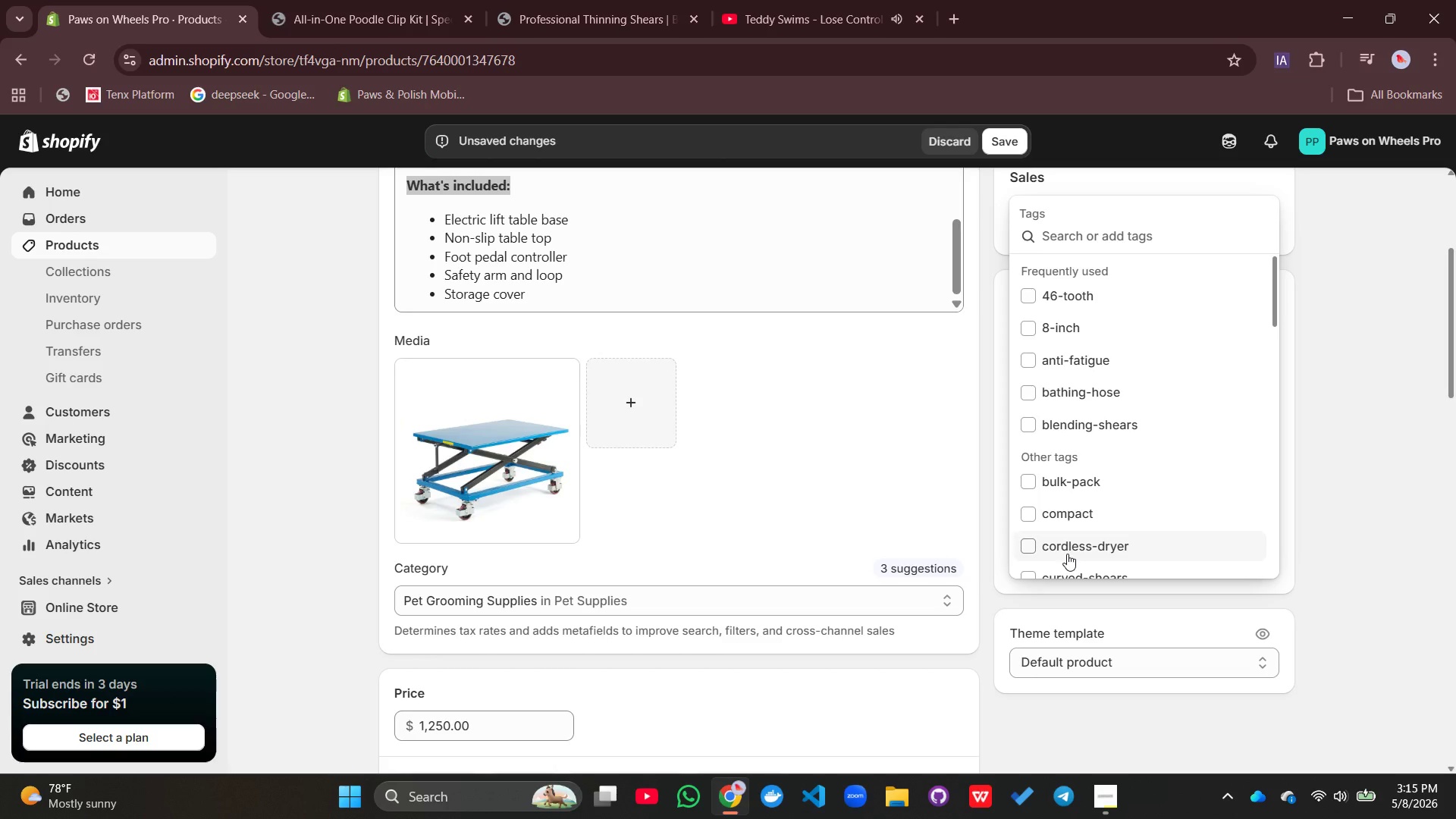 
wait(5.31)
 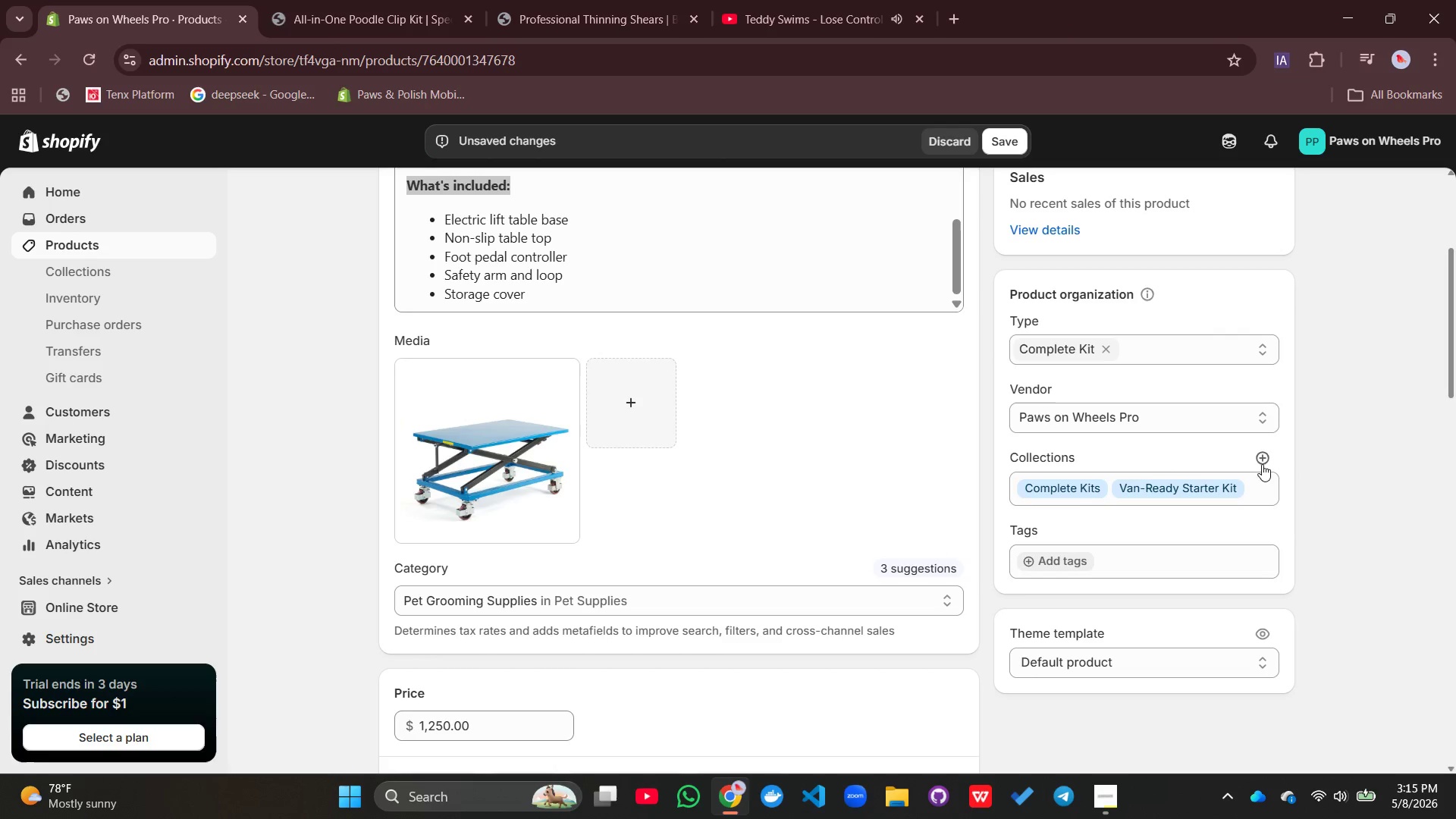 
type(electric-table, lift-table, large-breed-table)
 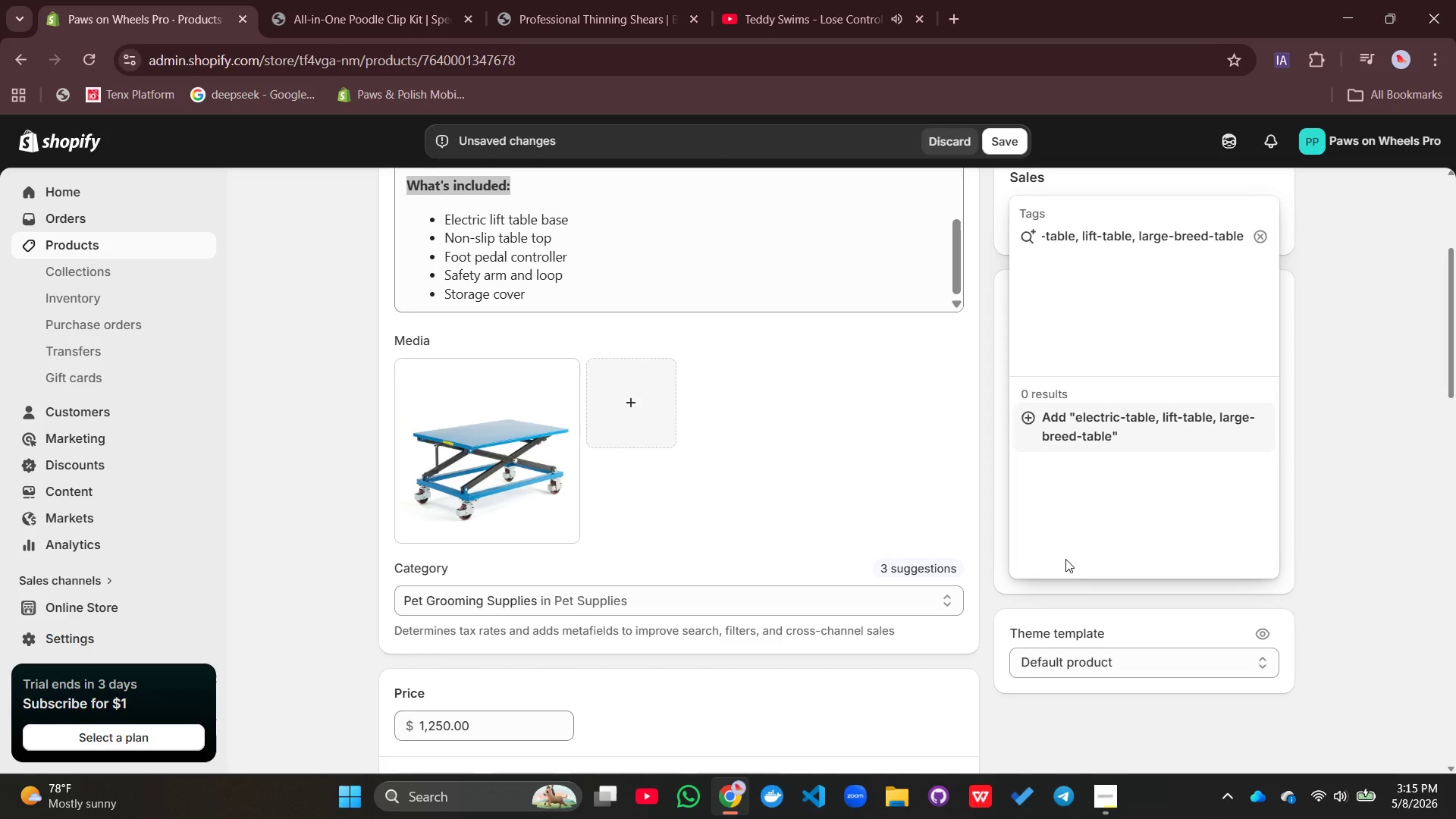 
key(Enter)
 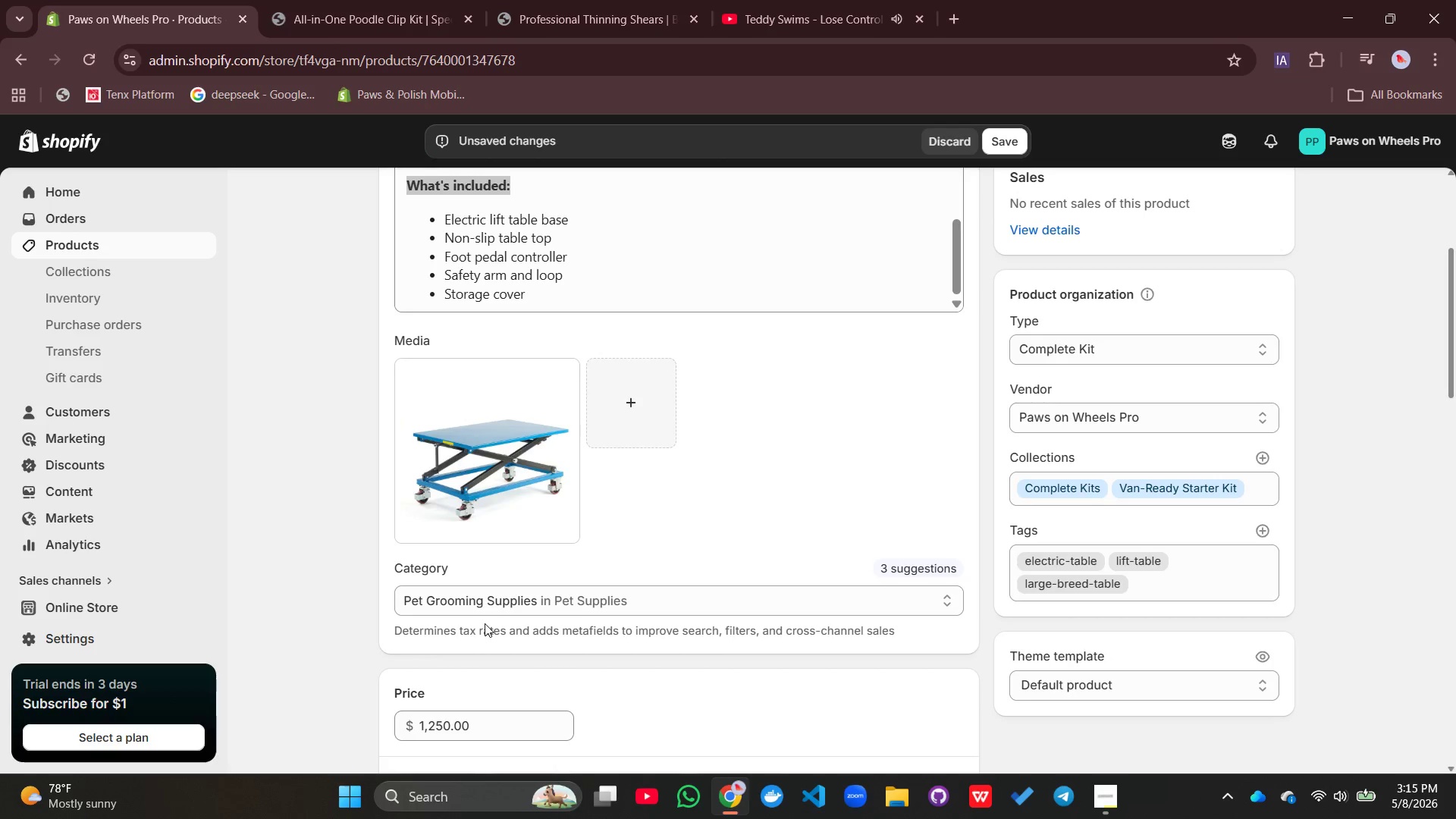 
left_click([481, 498])
 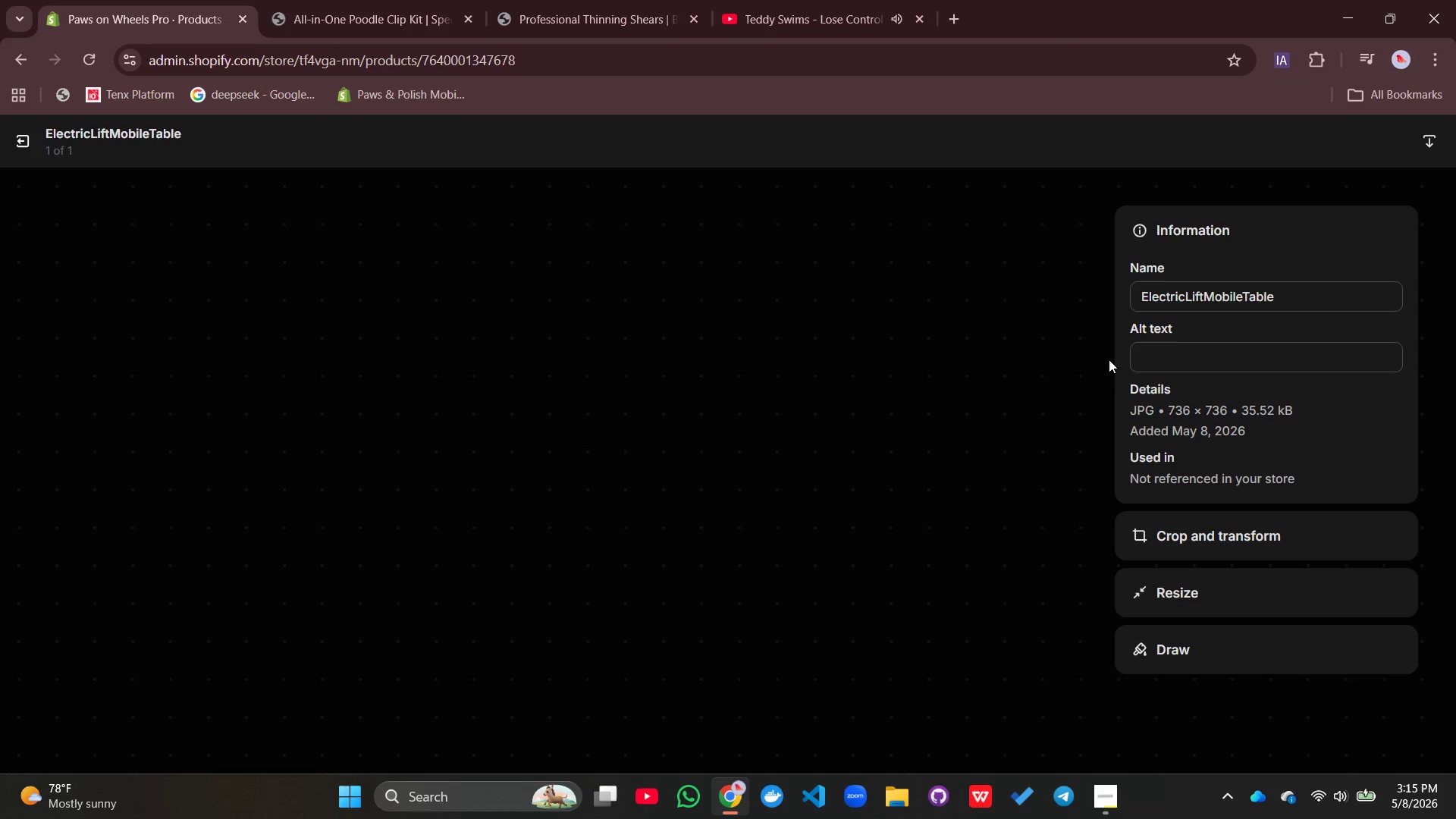 
left_click([1159, 357])
 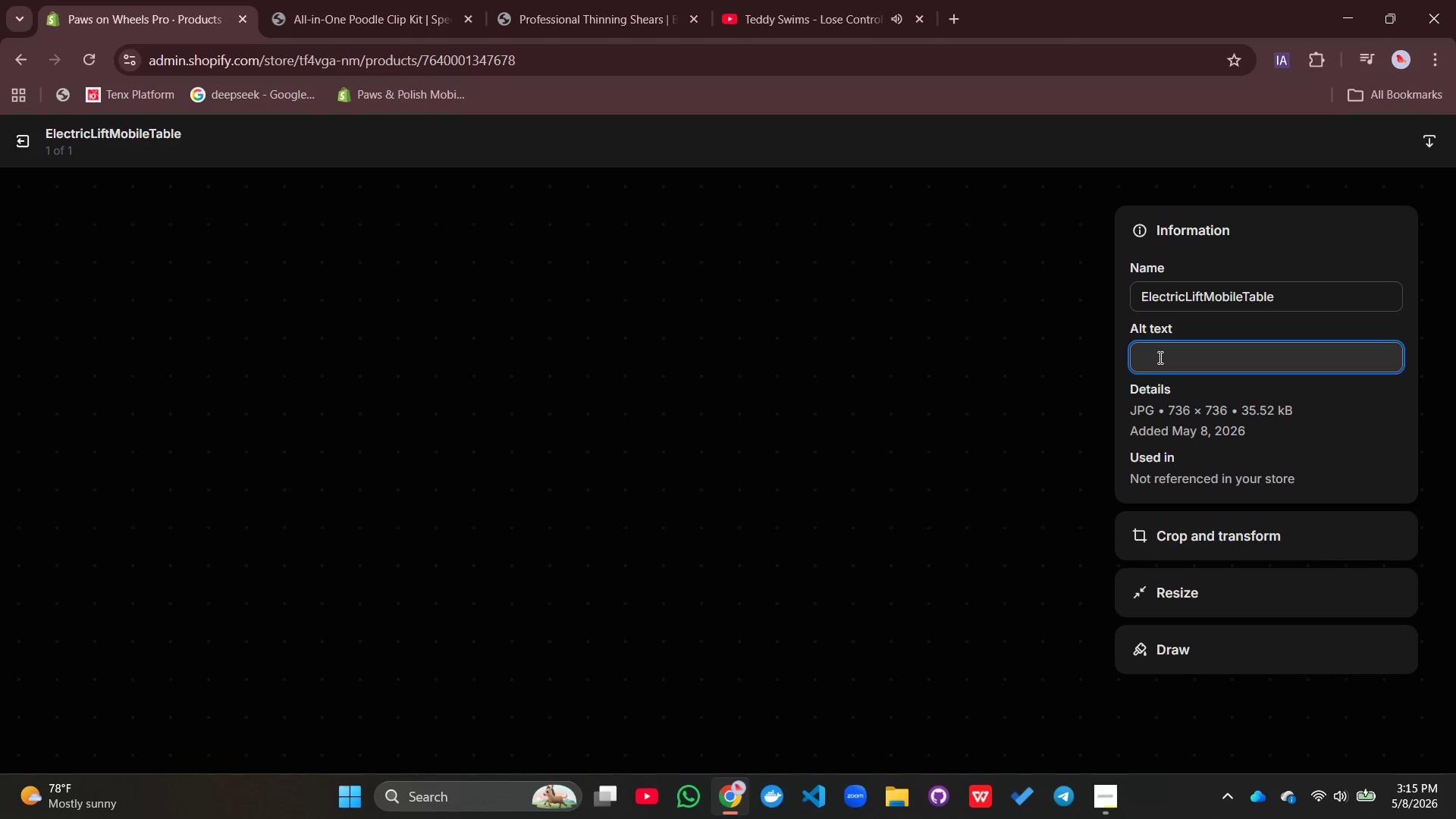 
type(Electric lift mobile grooming table woth pedal control for van-based )
 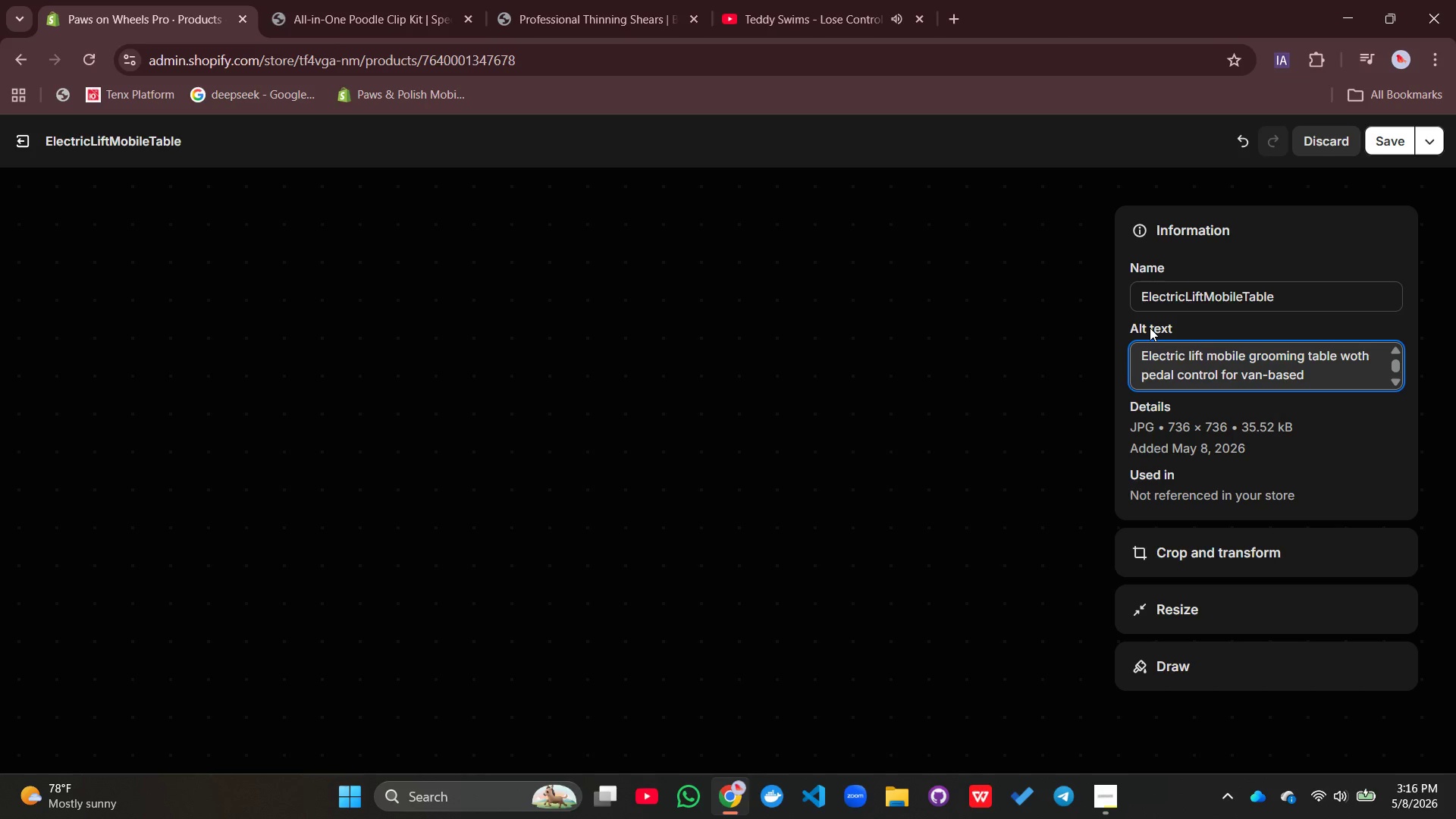 
type(groomers)
 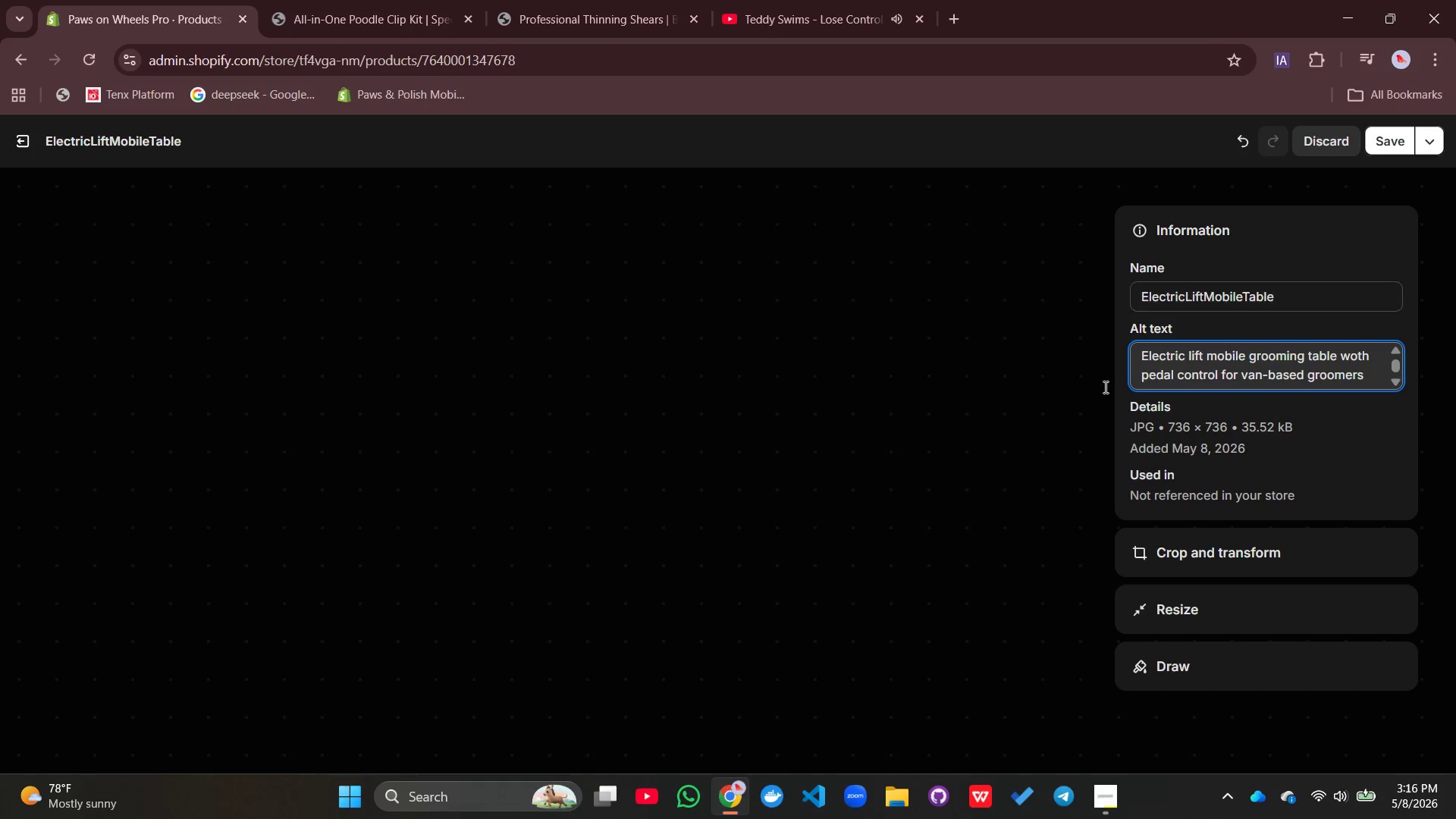 
left_click([676, 481])
 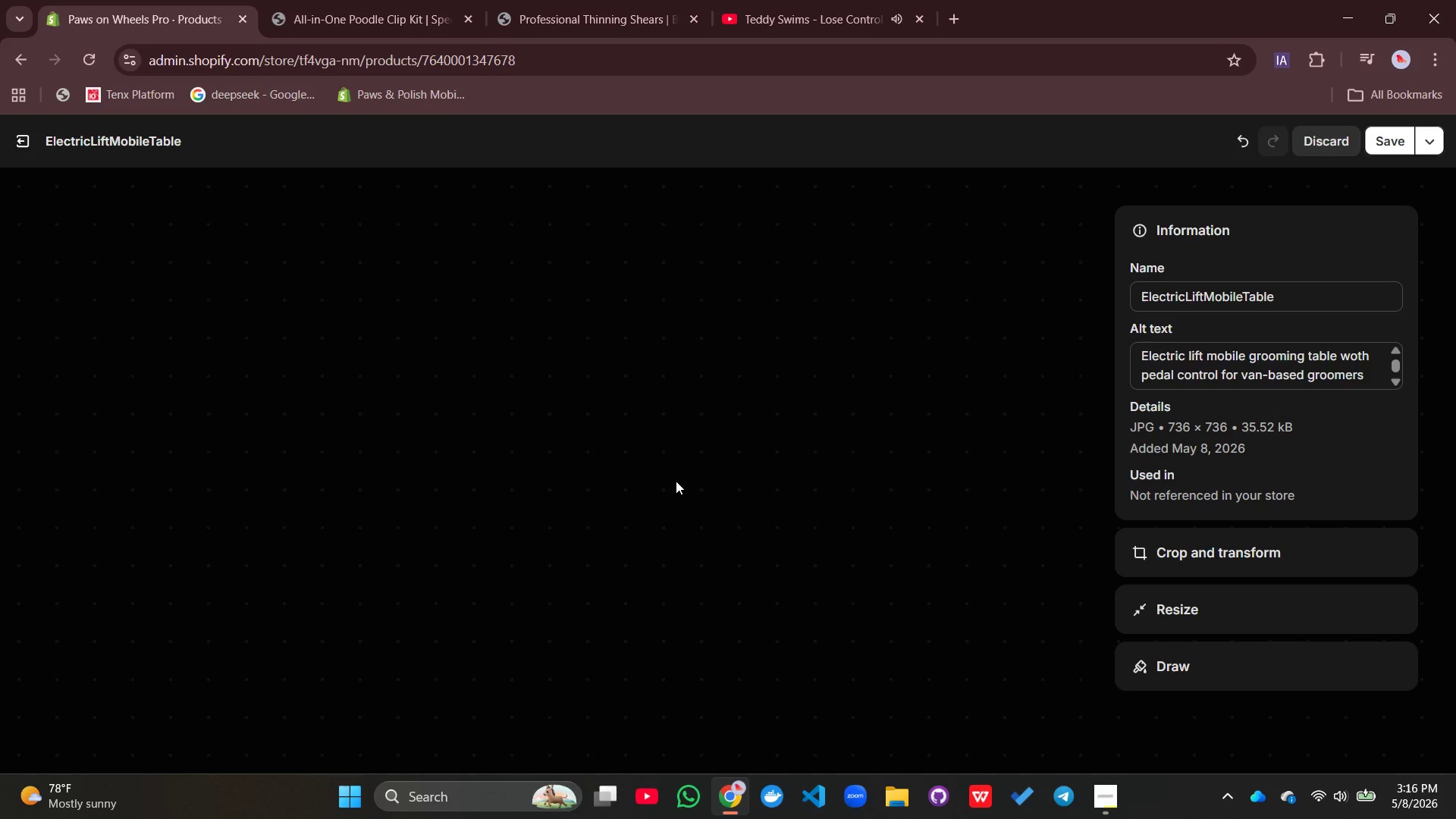 
scroll: coordinate [676, 481], scroll_direction: up, amount: 4.0
 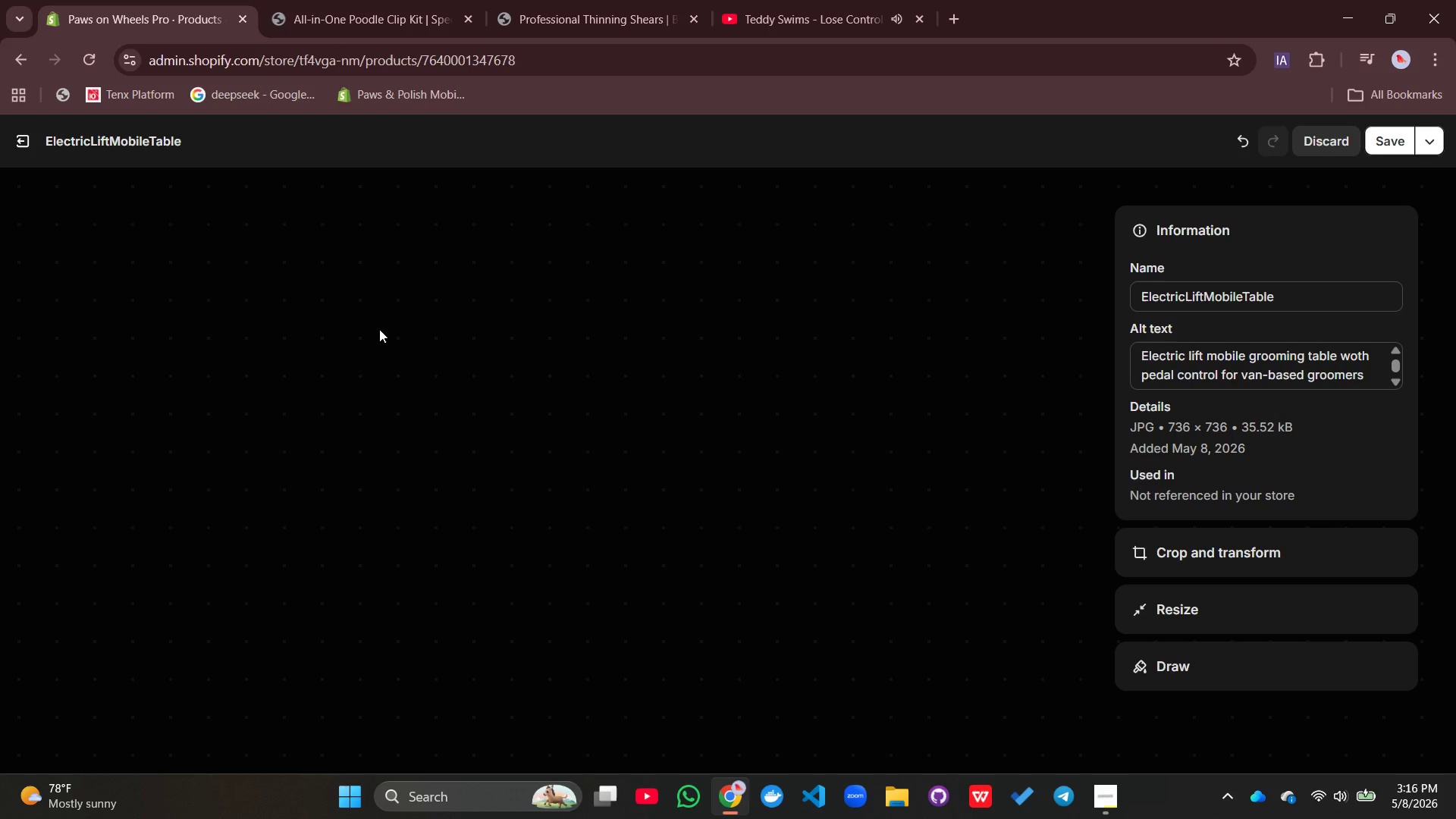 
wait(13.34)
 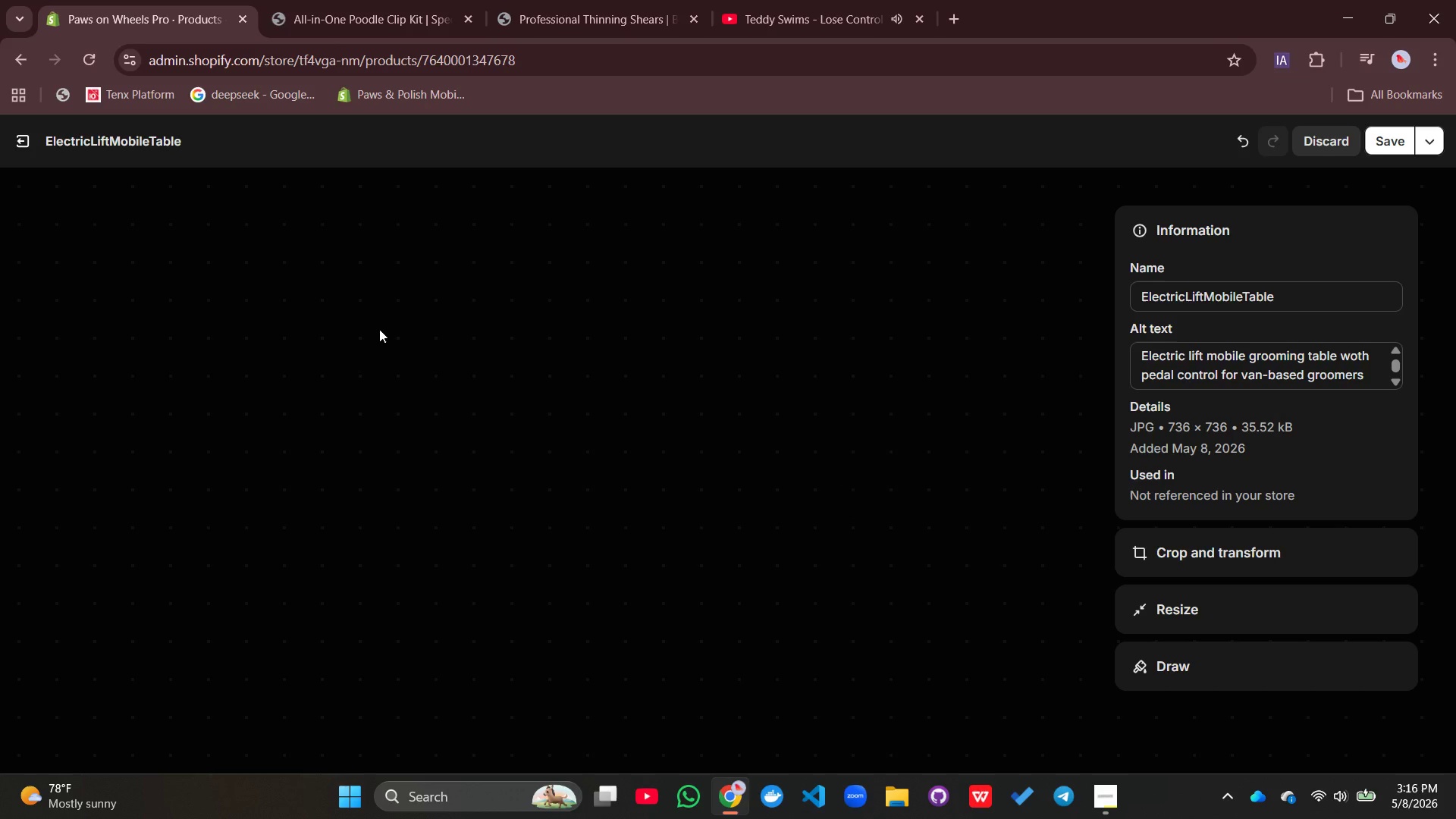 
double_click([1298, 368])
 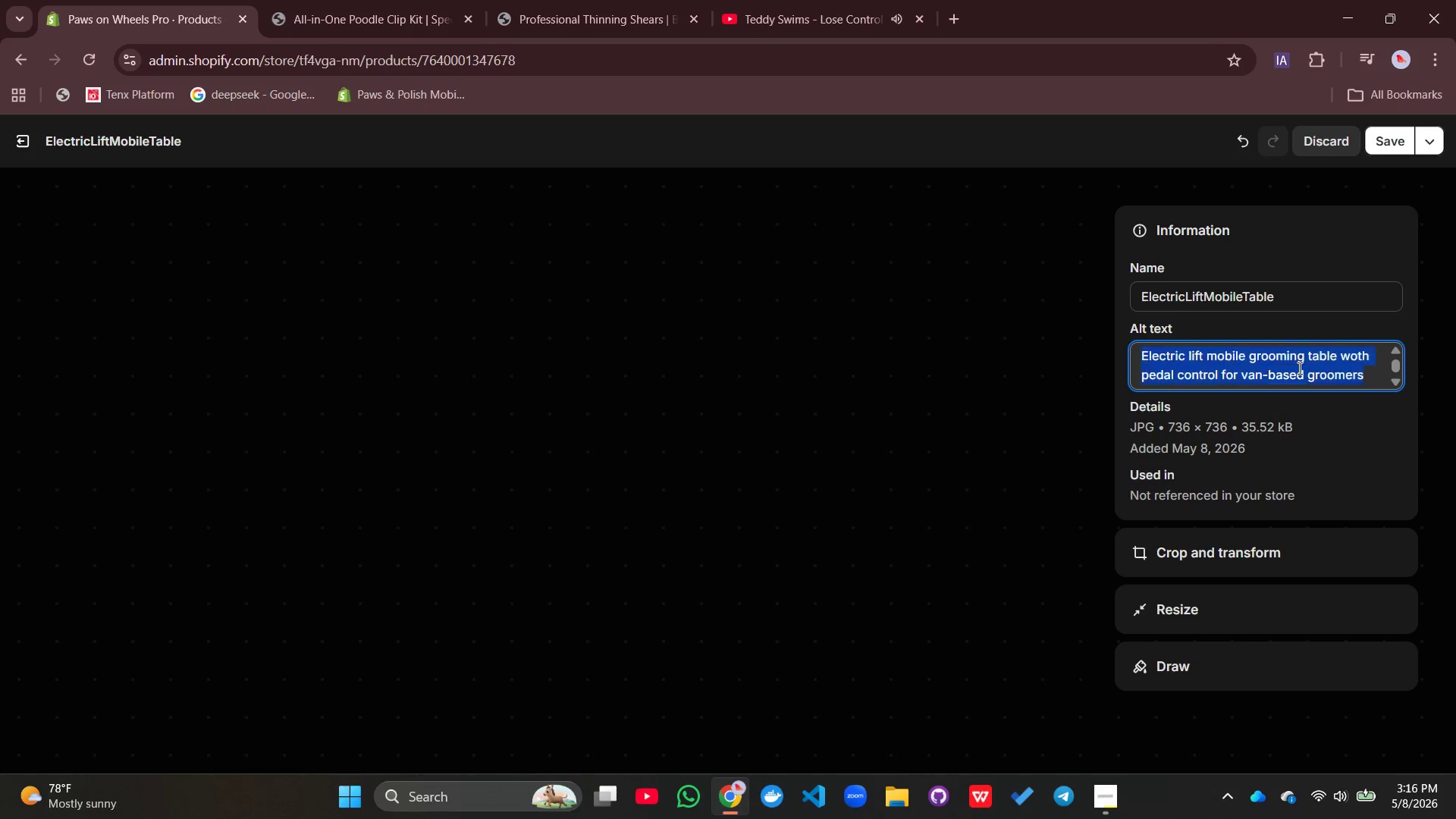 
triple_click([1298, 368])
 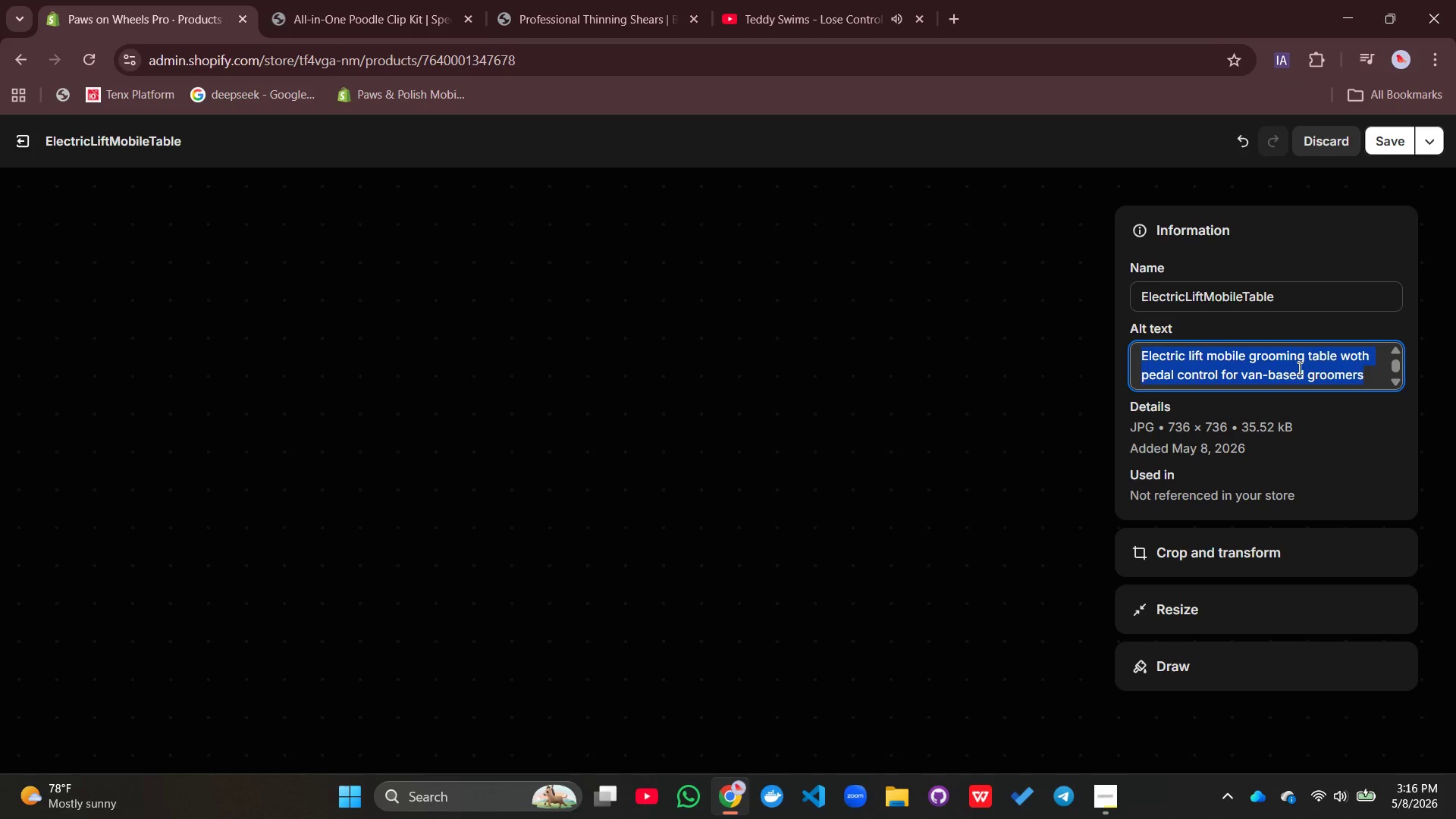 
key(Control+C)
 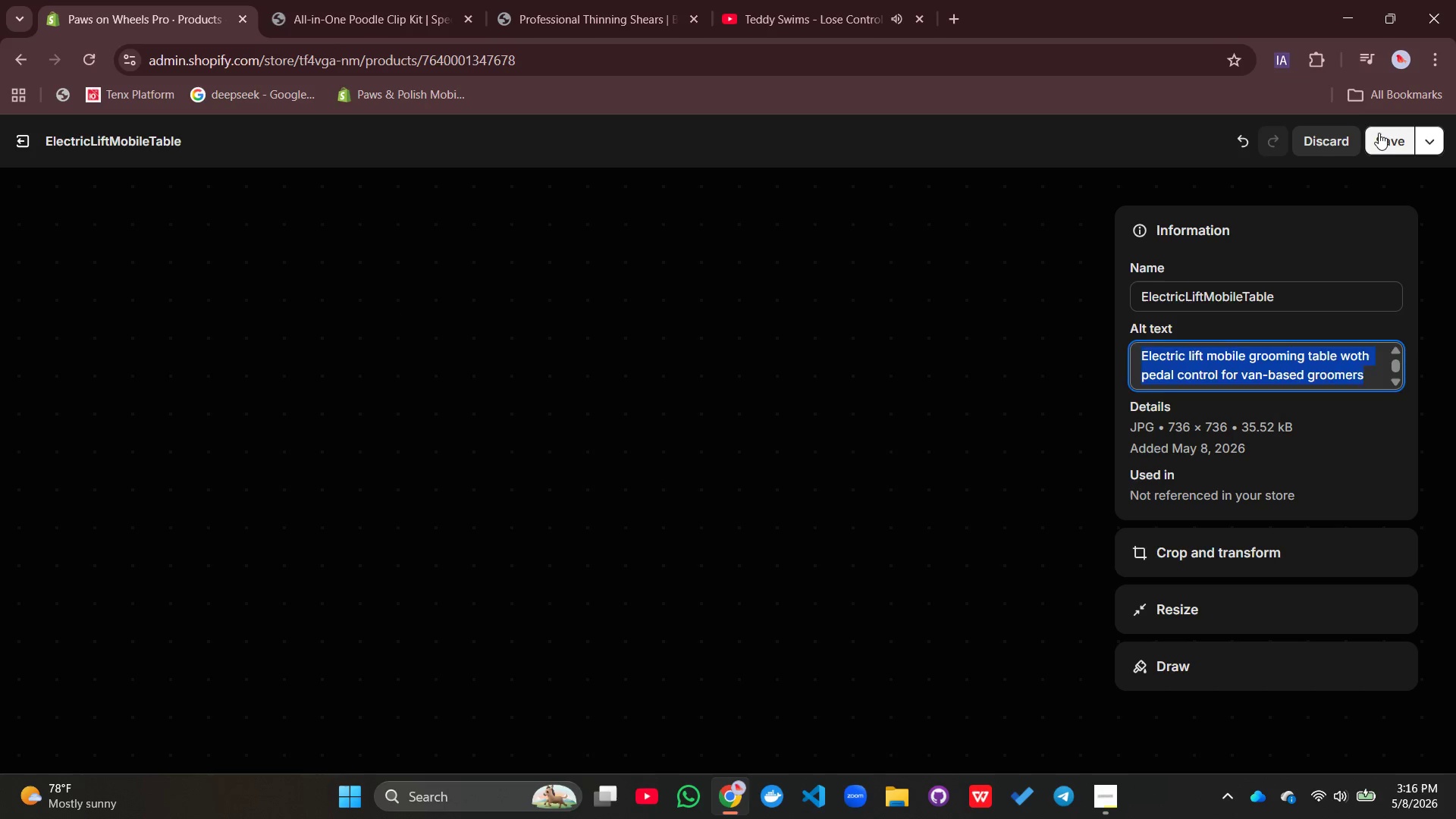 
left_click([1379, 133])
 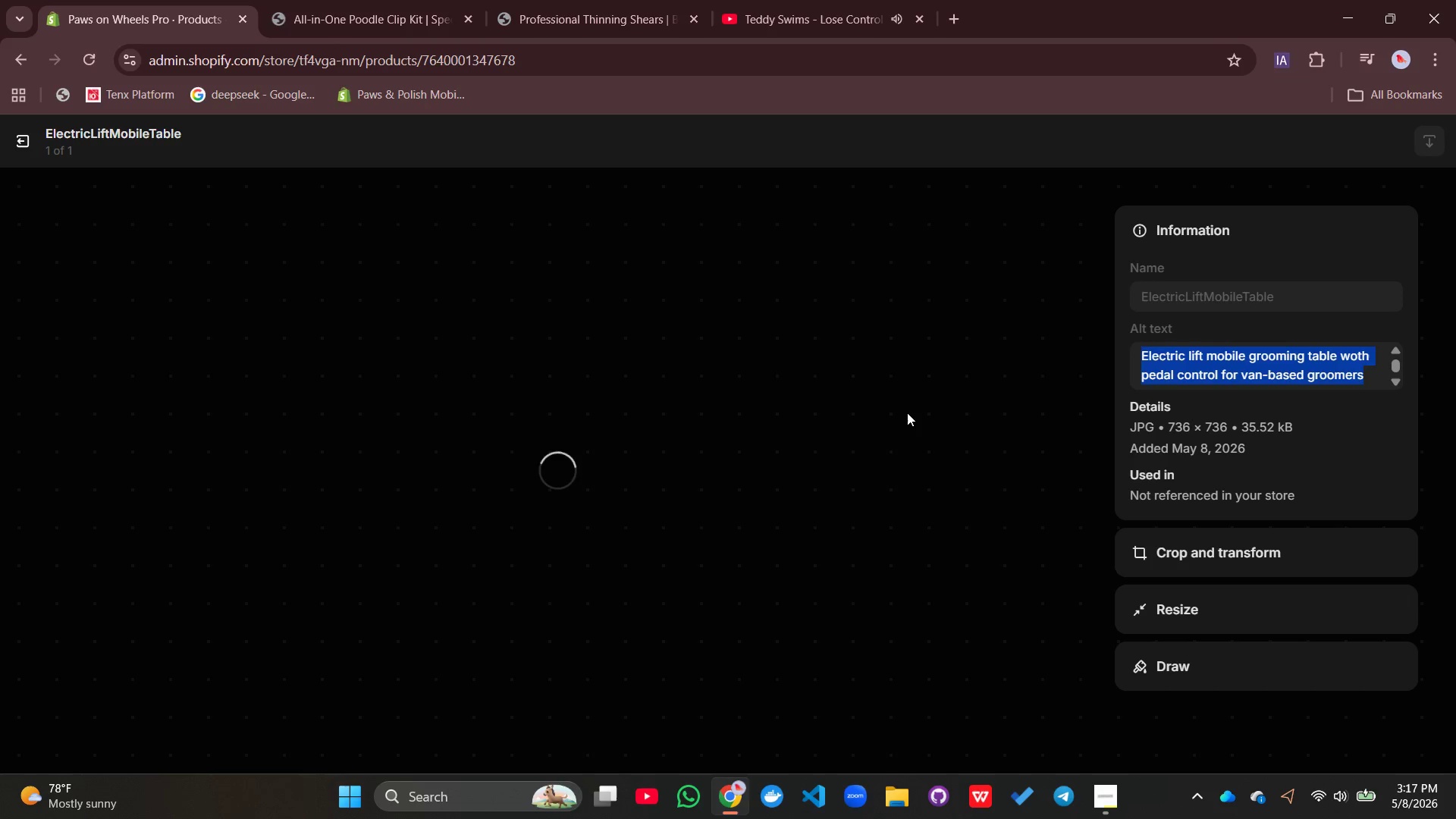 
wait(39.2)
 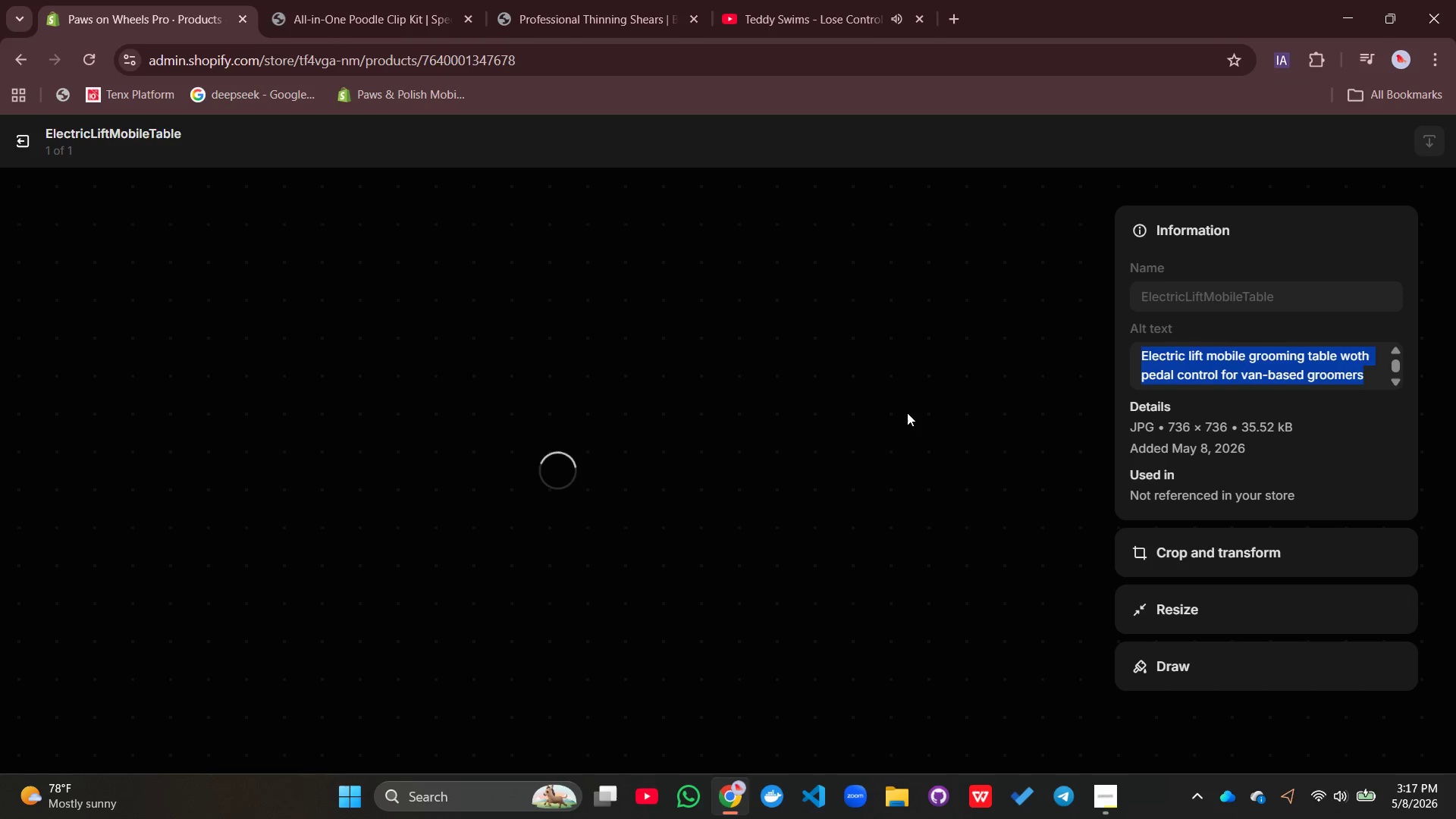 
left_click([32, 149])
 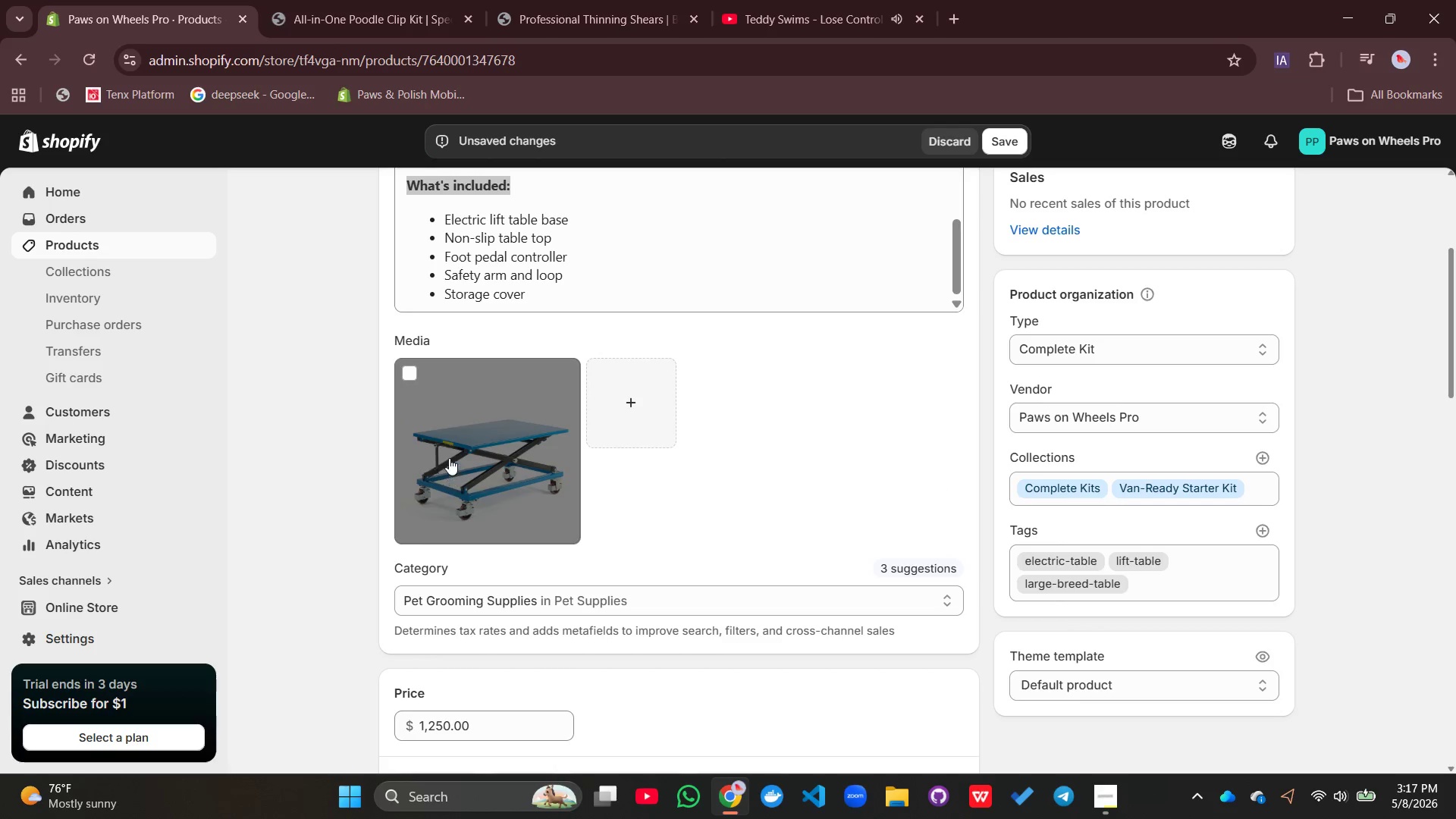 
left_click([463, 454])
 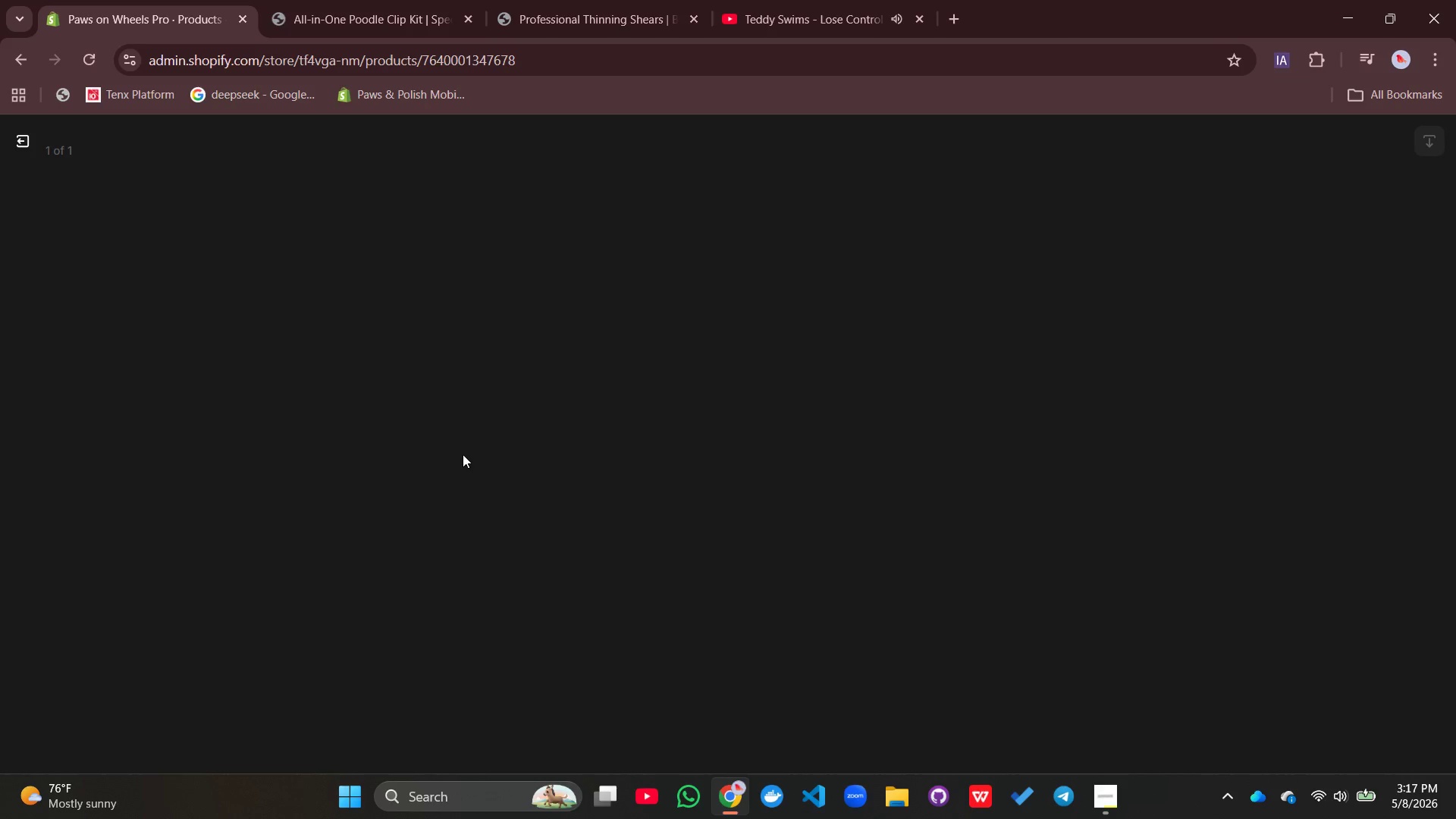 
wait(10.36)
 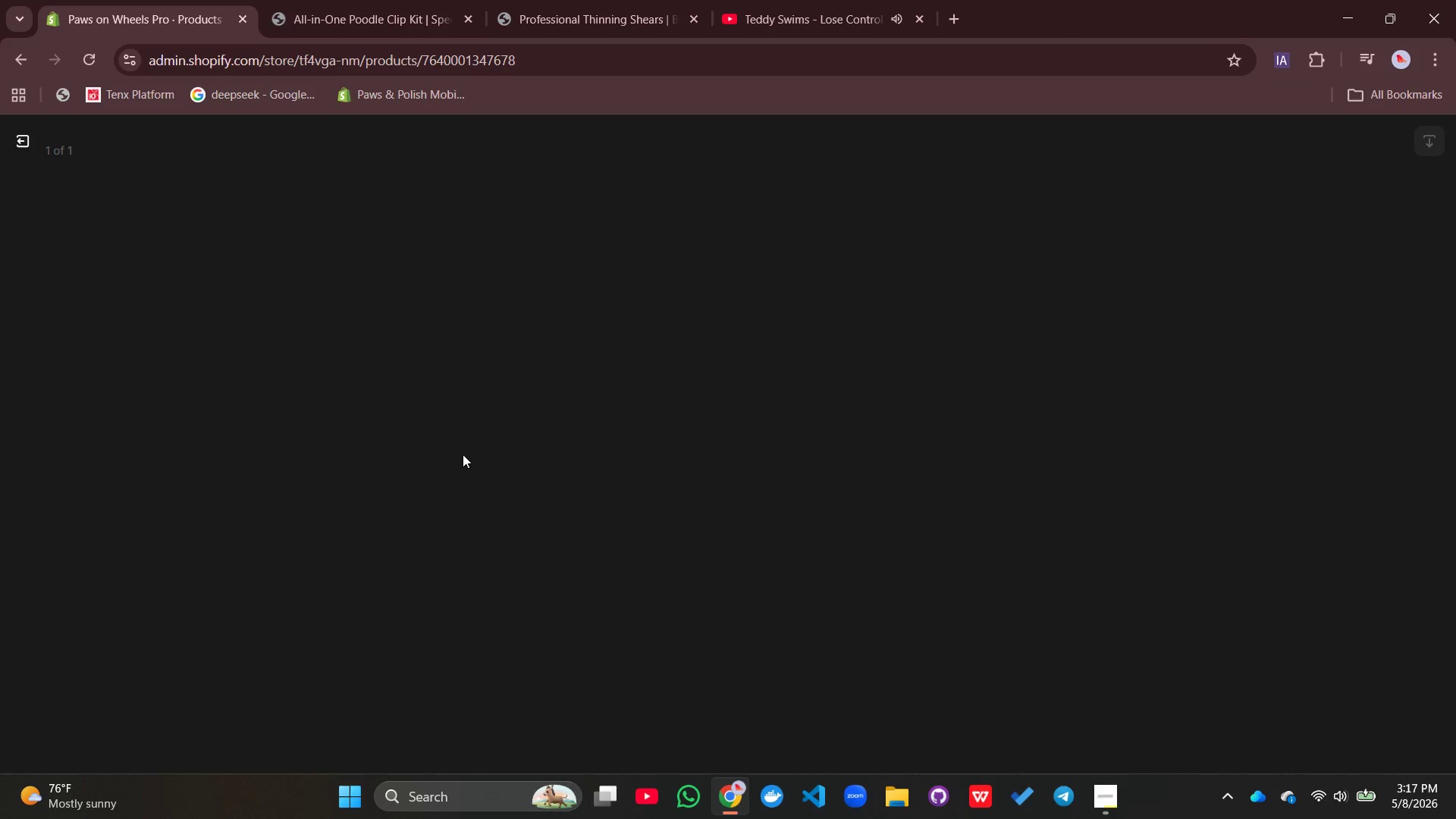 
left_click([916, 17])
 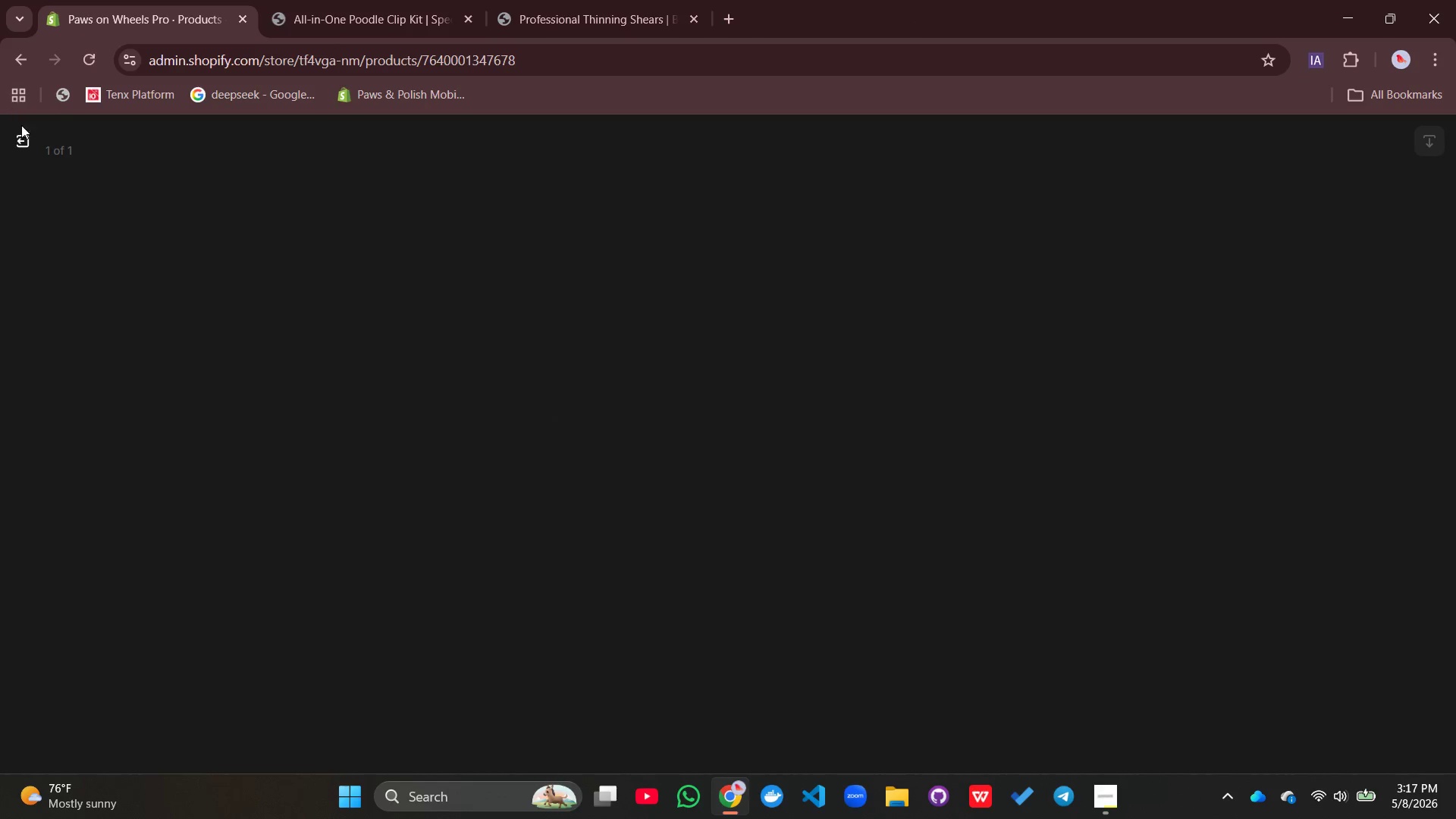 
left_click([24, 135])
 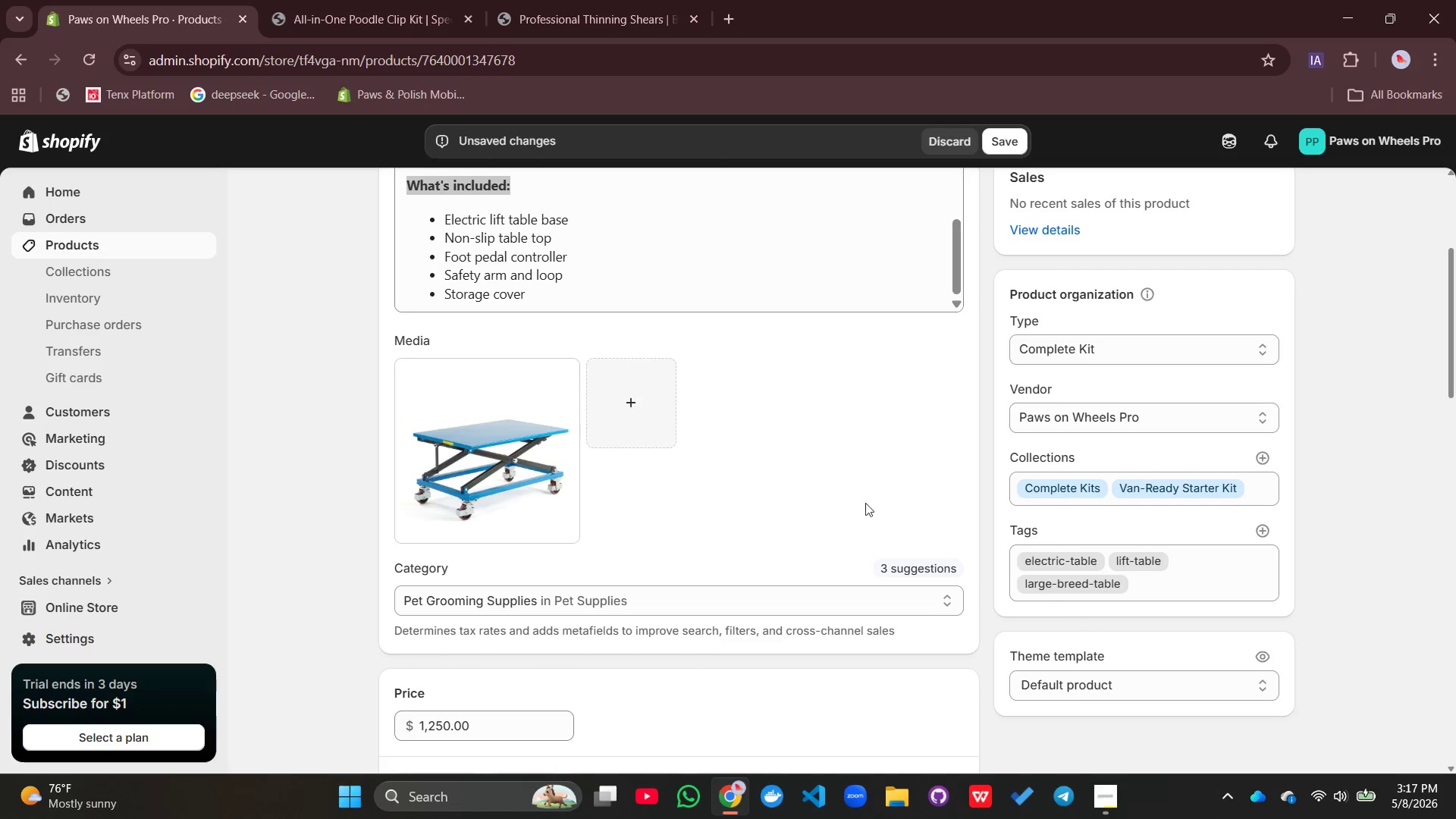 
scroll: coordinate [846, 497], scroll_direction: up, amount: 4.0
 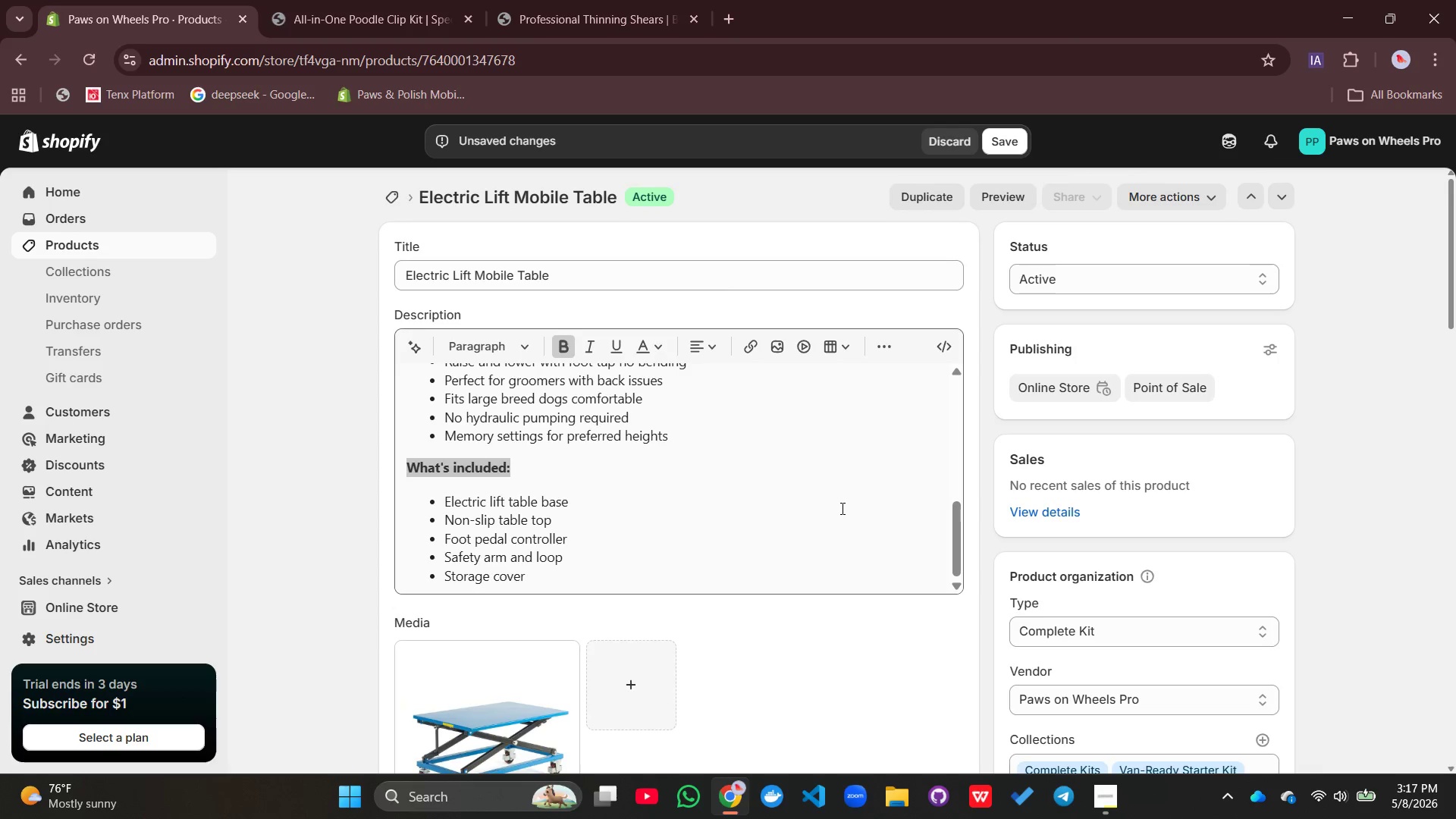 
left_click([841, 510])
 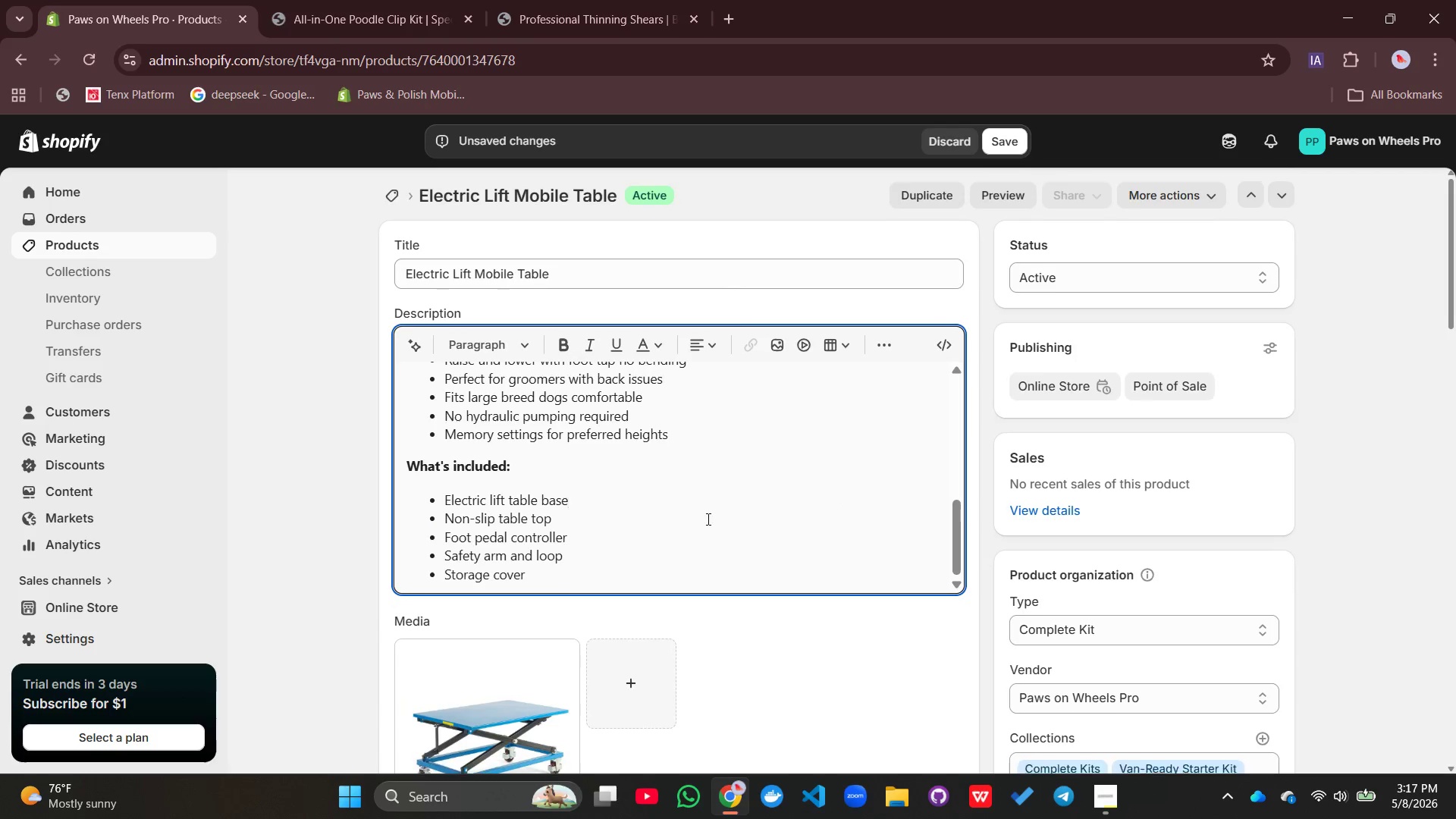 
scroll: coordinate [704, 520], scroll_direction: down, amount: 7.0
 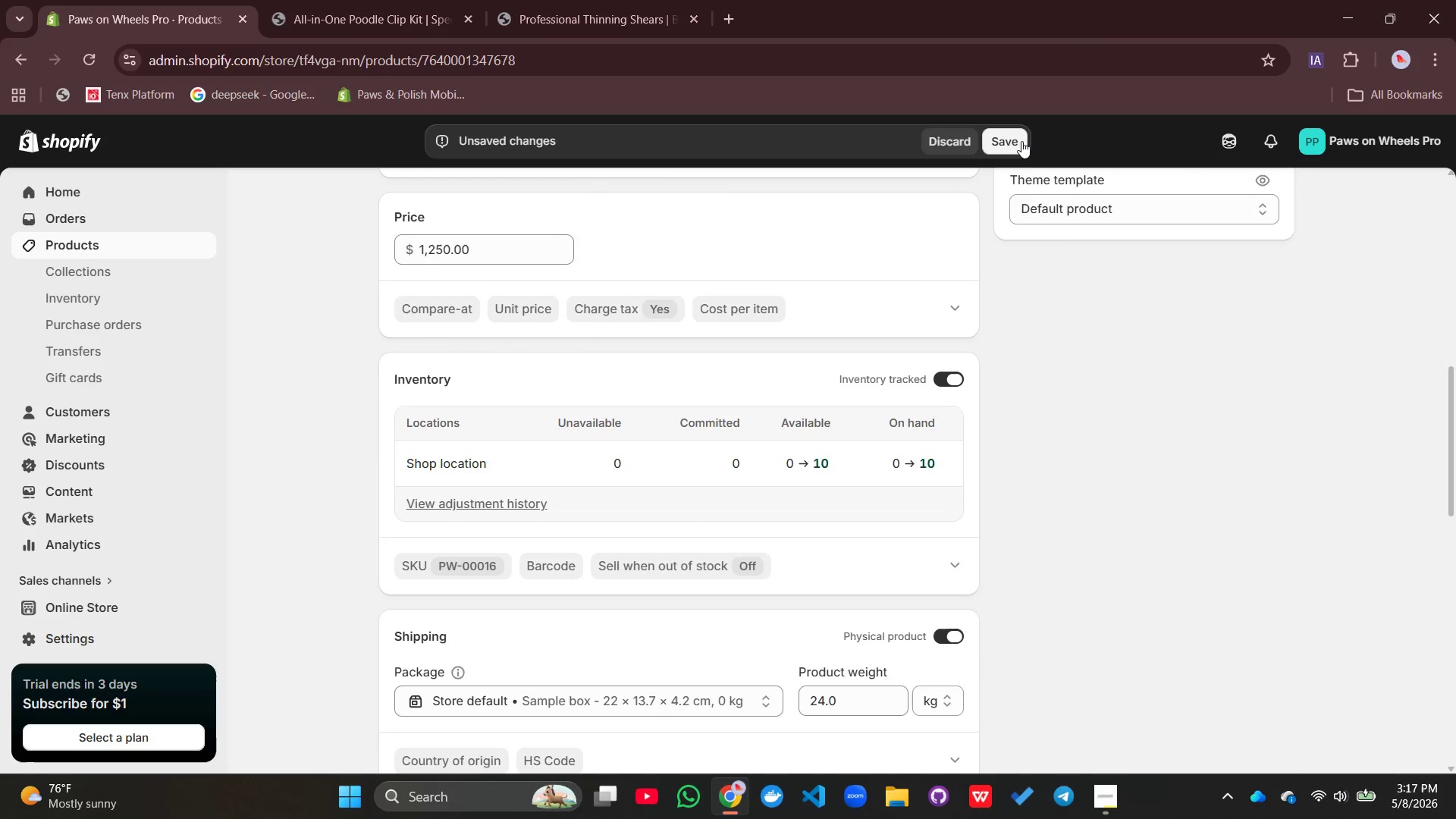 
left_click([1021, 142])
 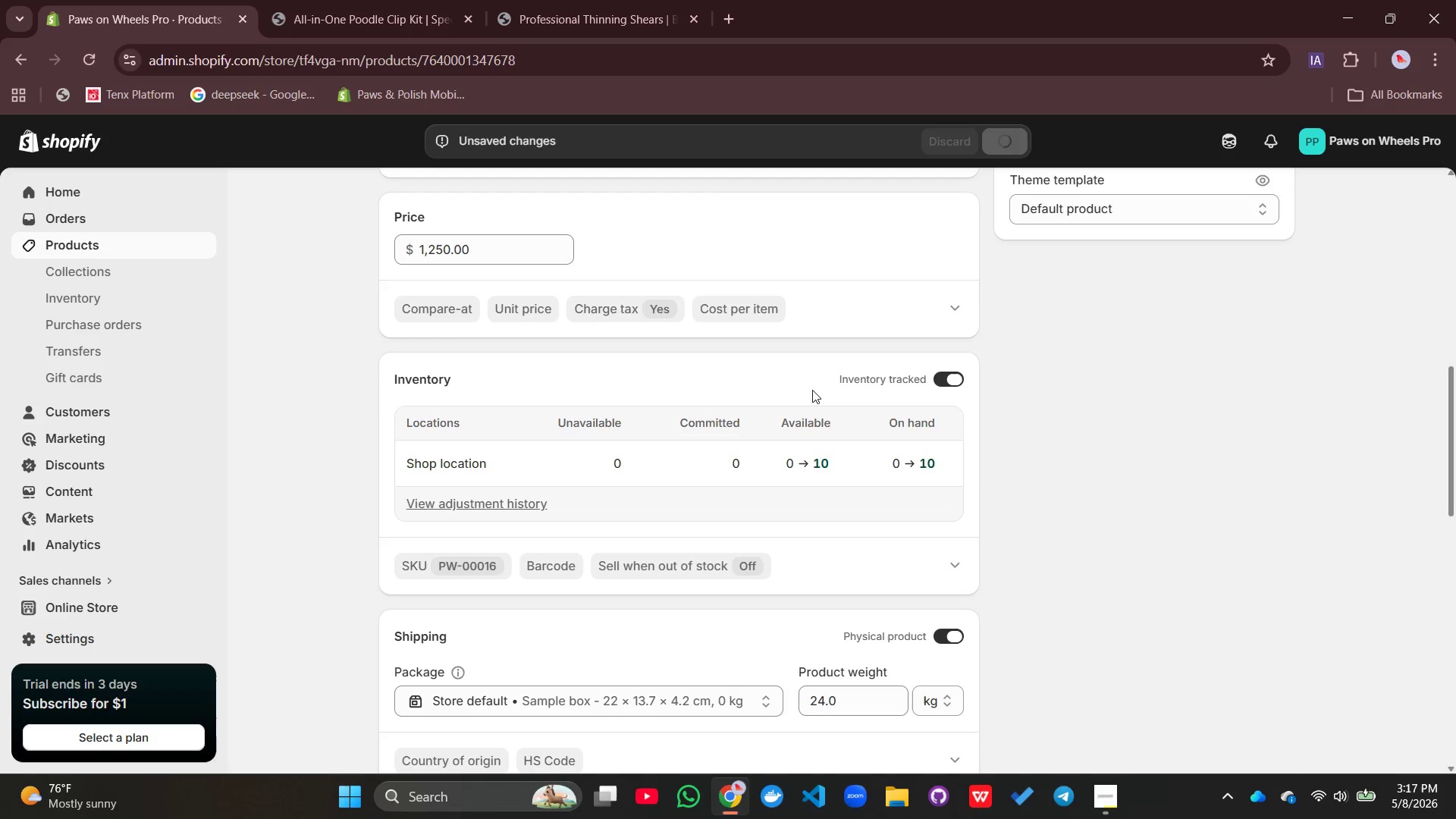 
left_click([1111, 799])